 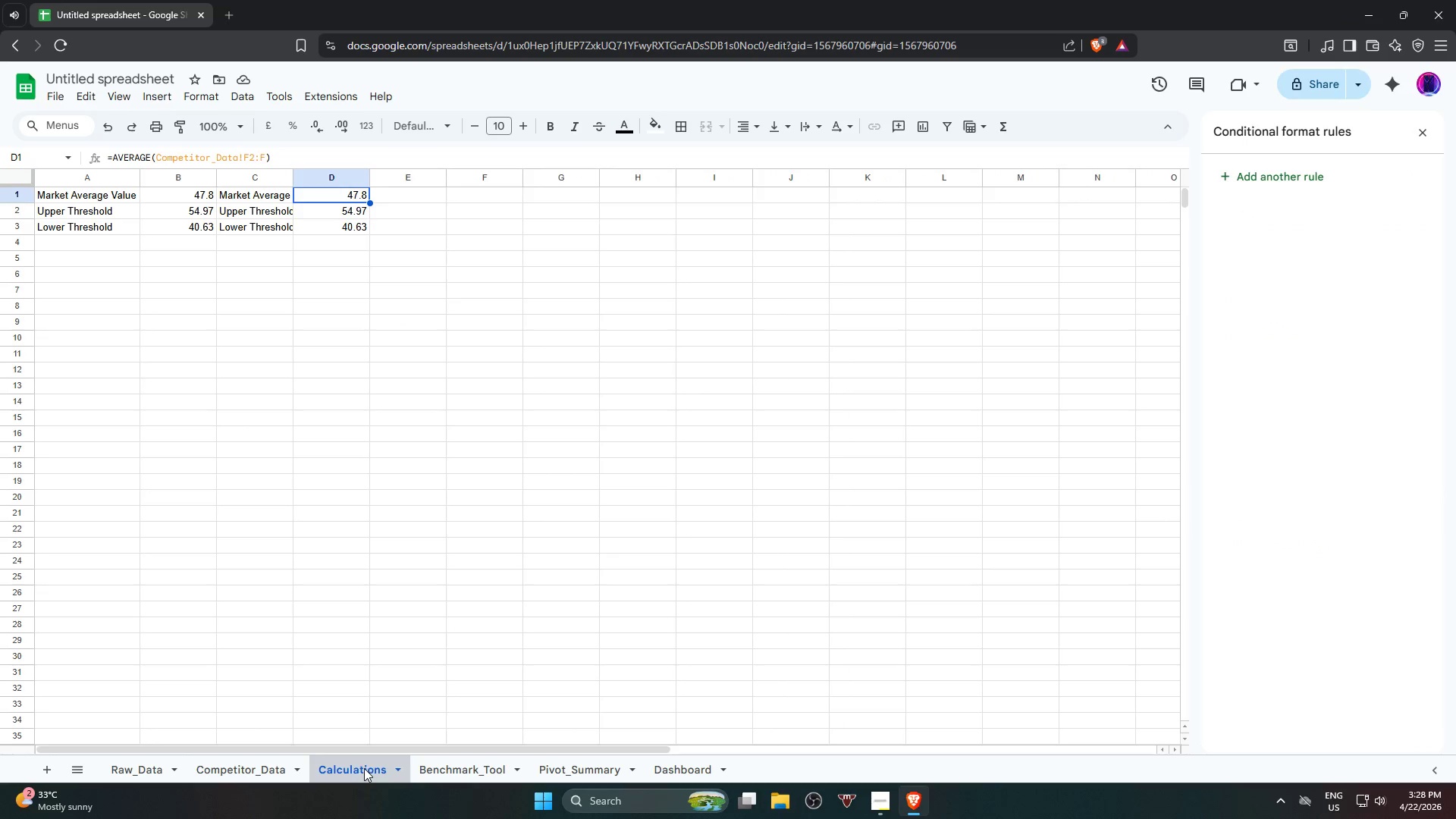 
left_click([251, 196])
 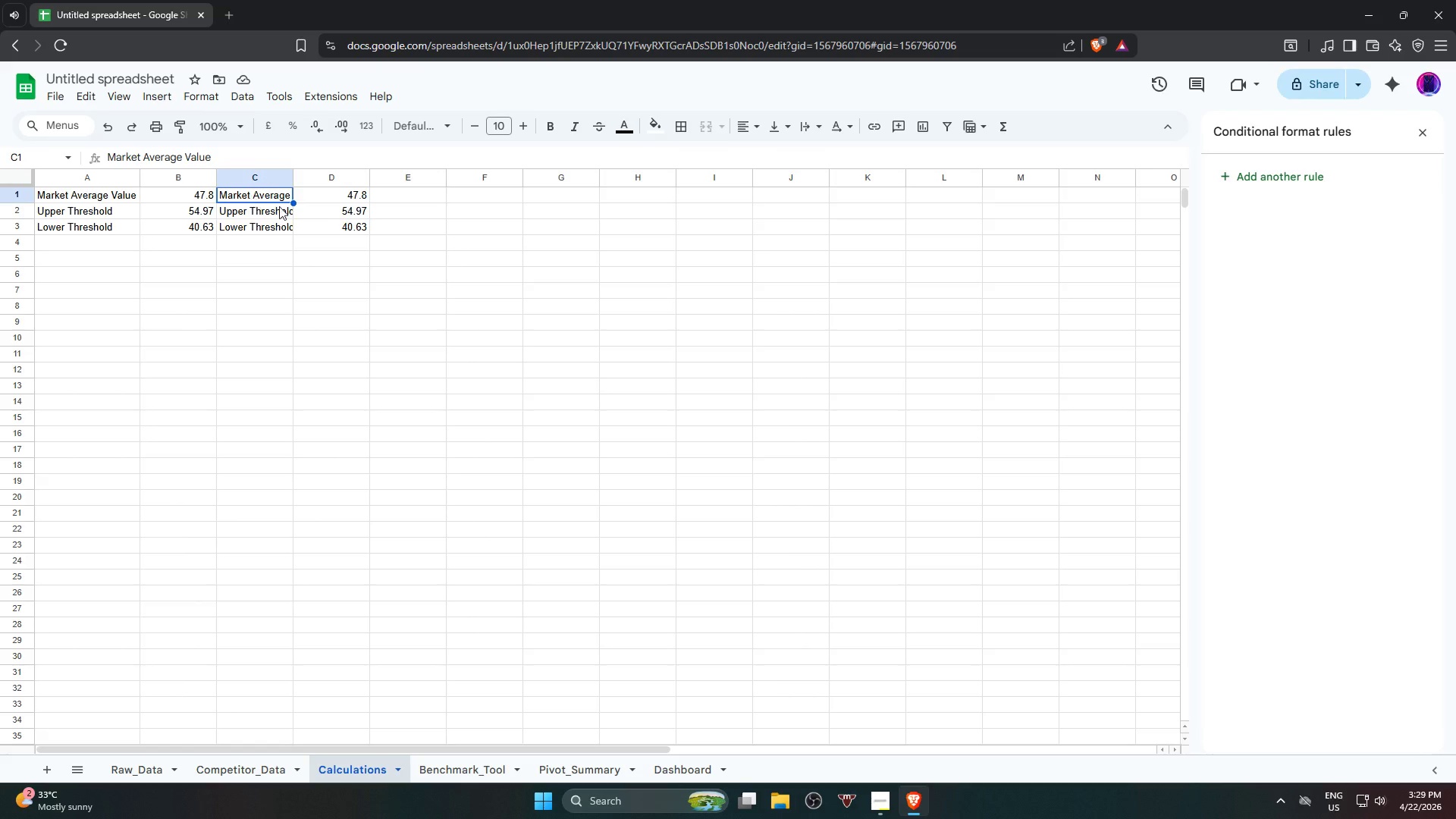 
hold_key(key=ShiftLeft, duration=1.58)
left_click([329, 228])
 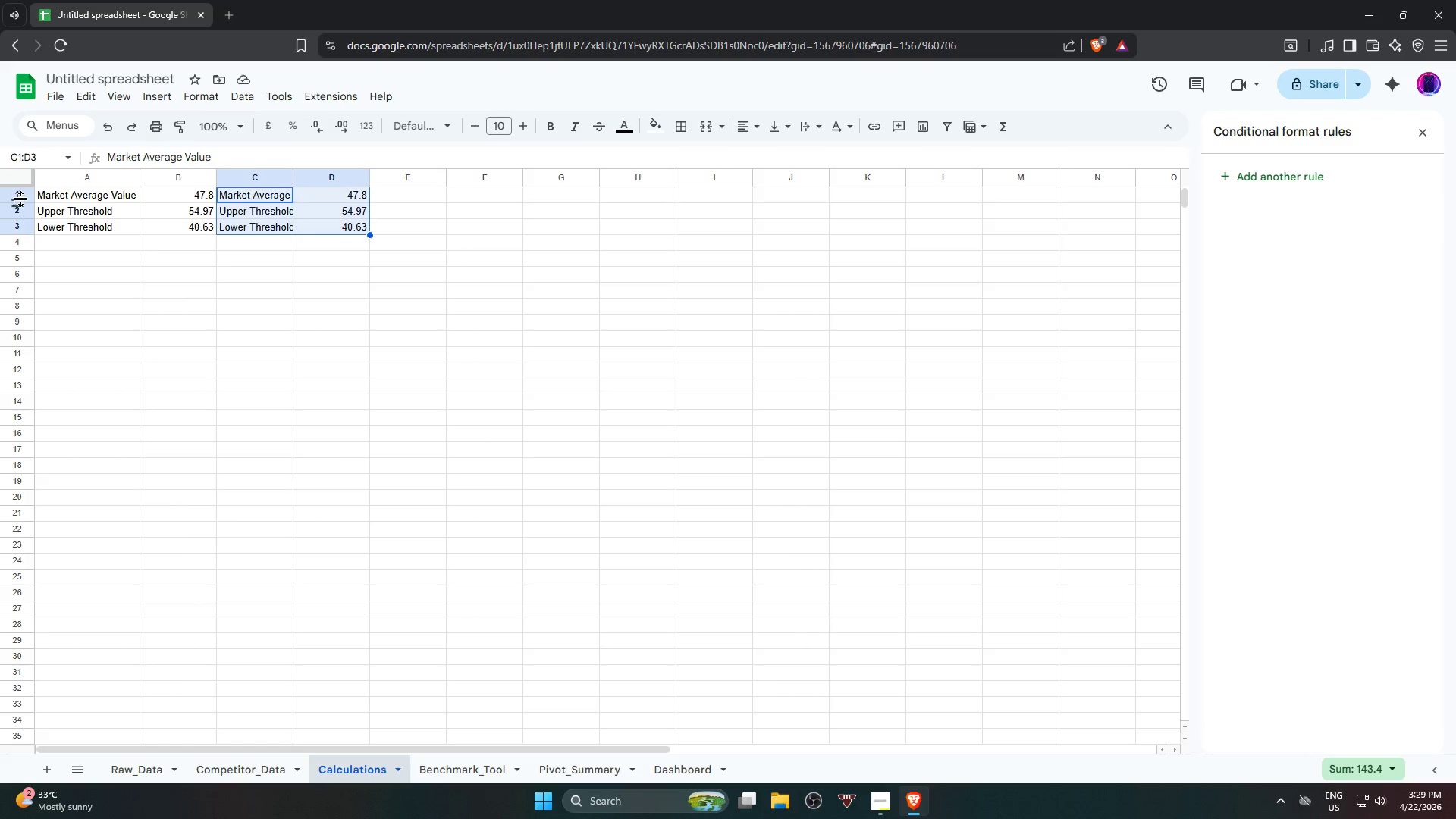 
right_click([21, 196])
 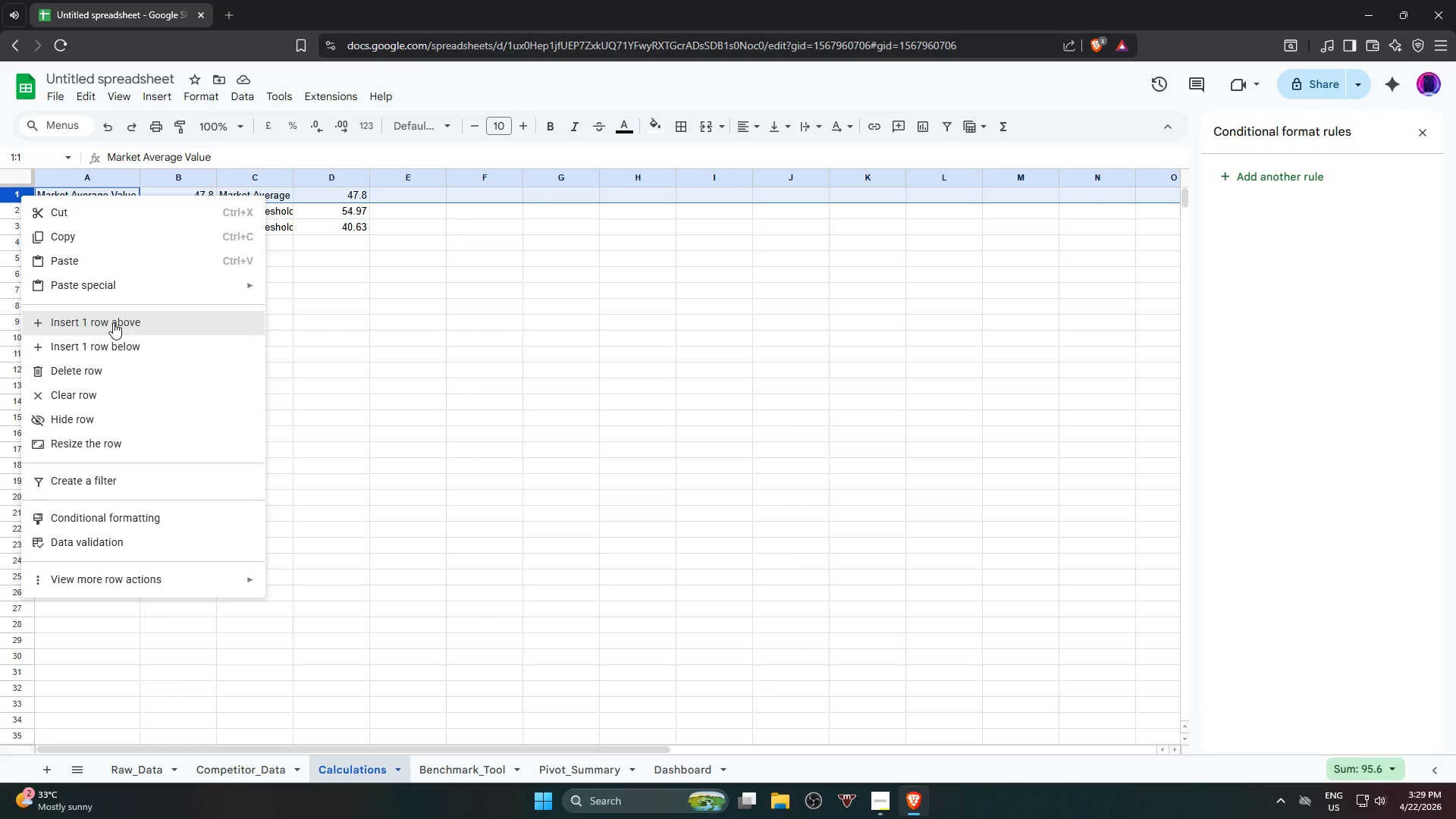 
left_click([113, 322])
 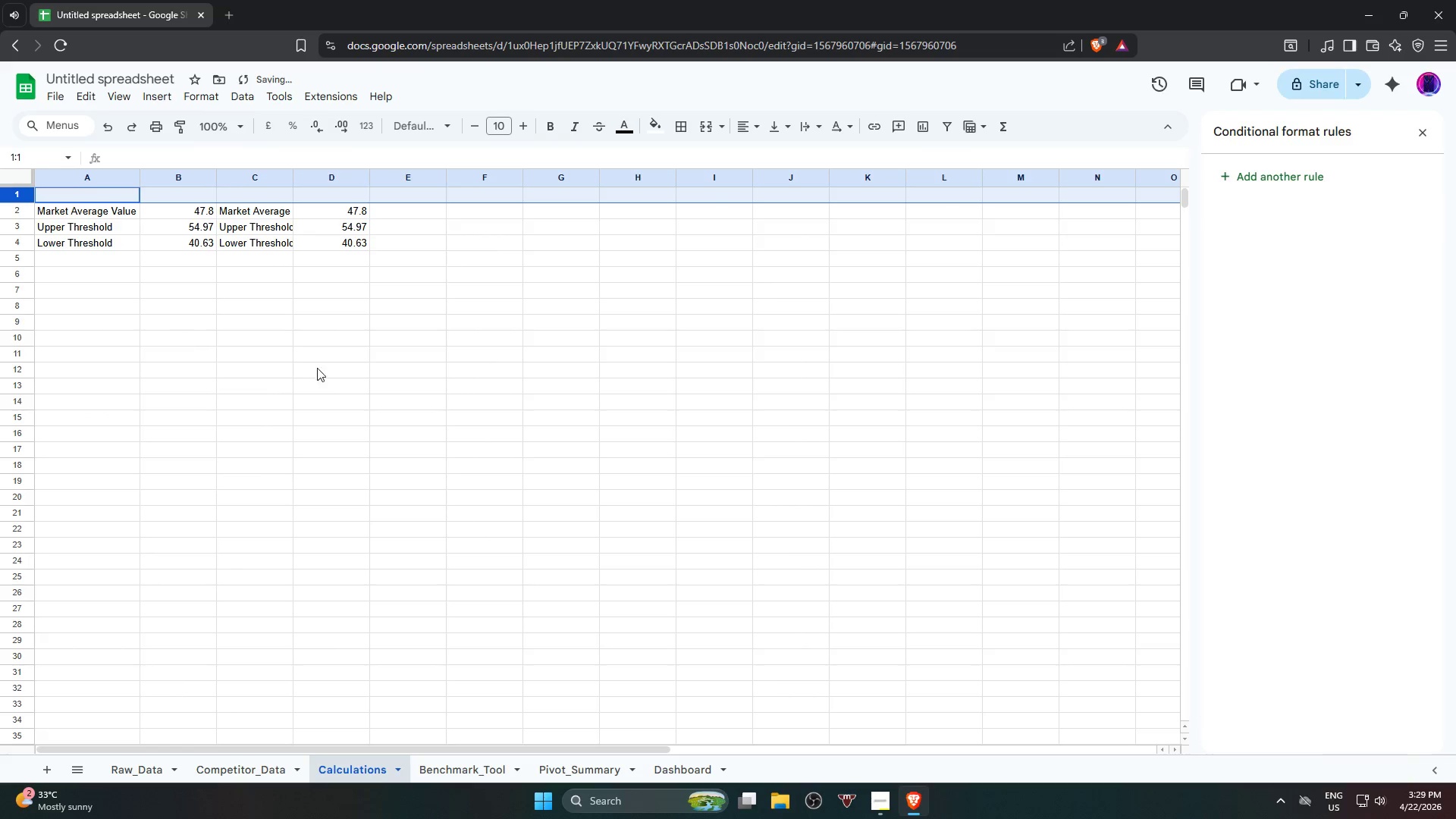 
double_click([340, 375])
 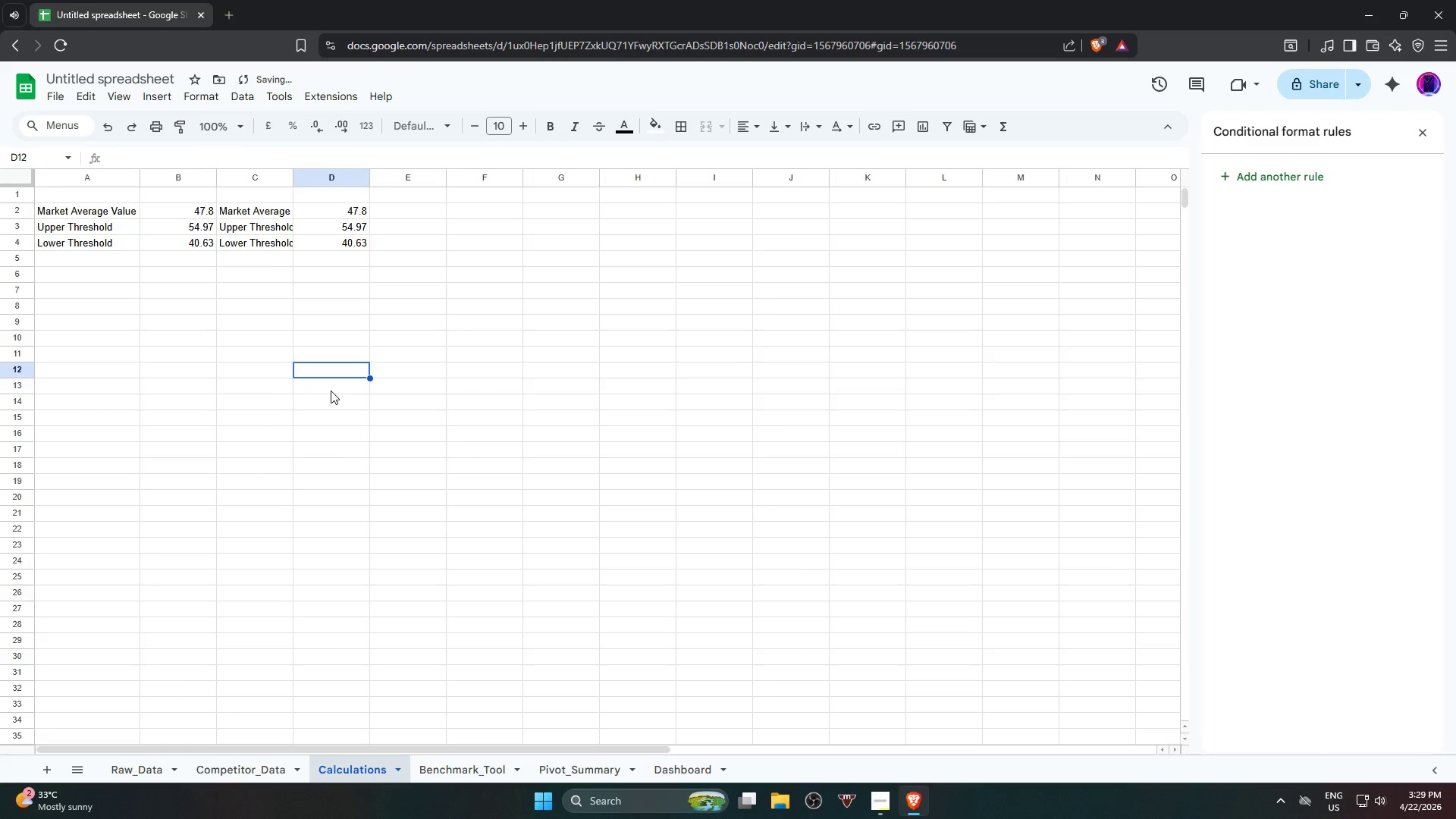 
key(Alt+AltLeft)
 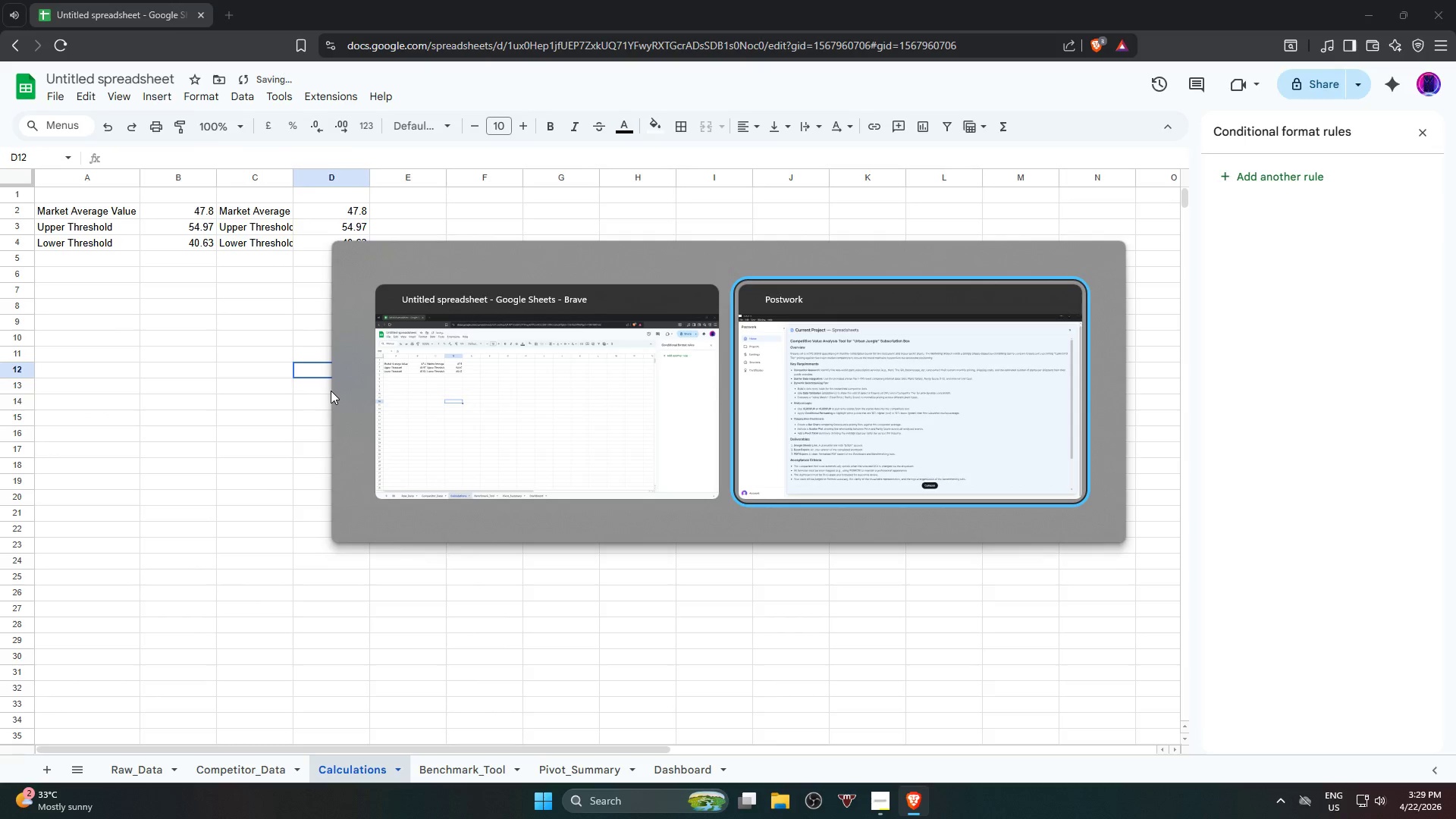 
key(Alt+Tab)